 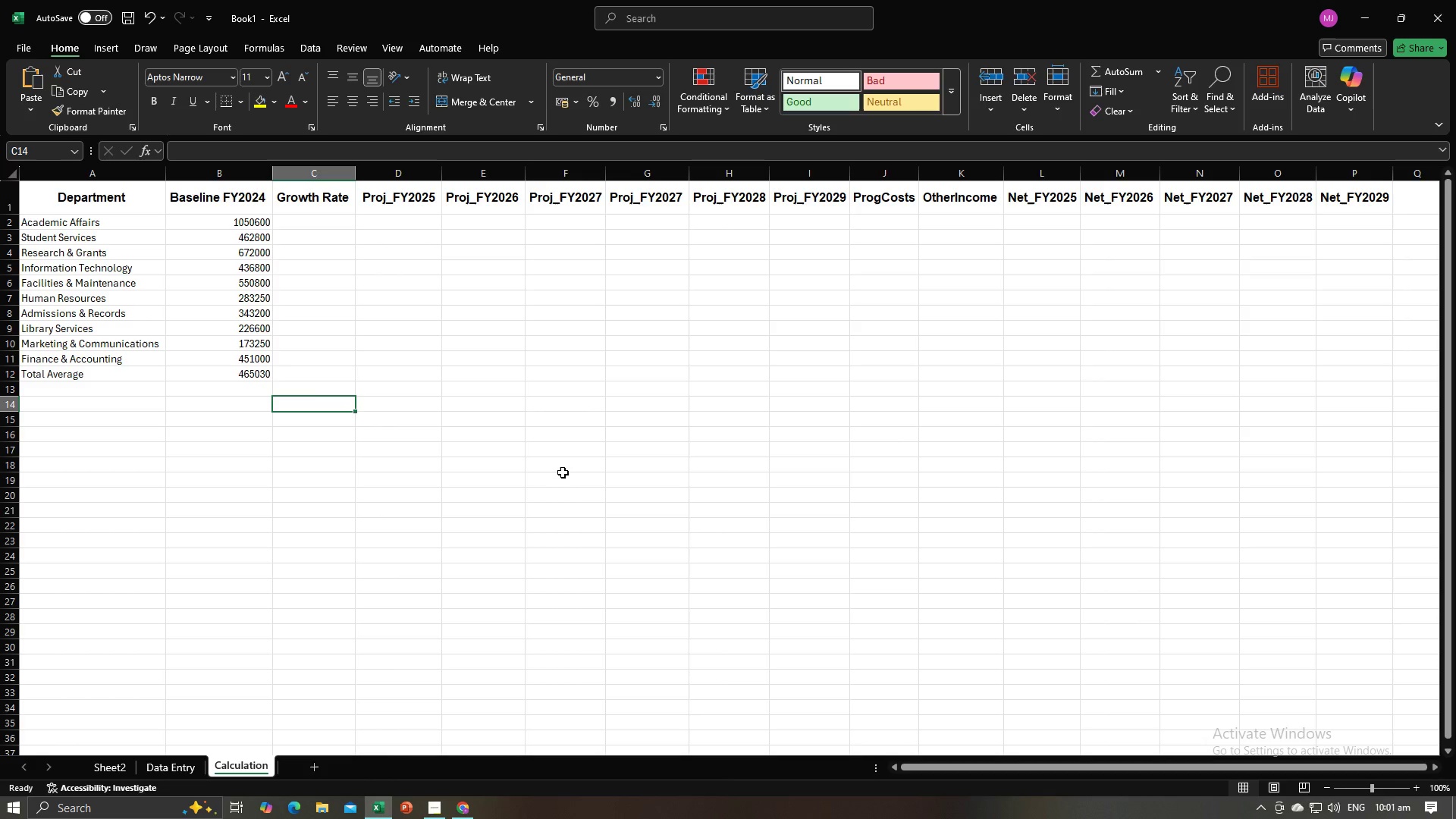 
double_click([315, 226])
 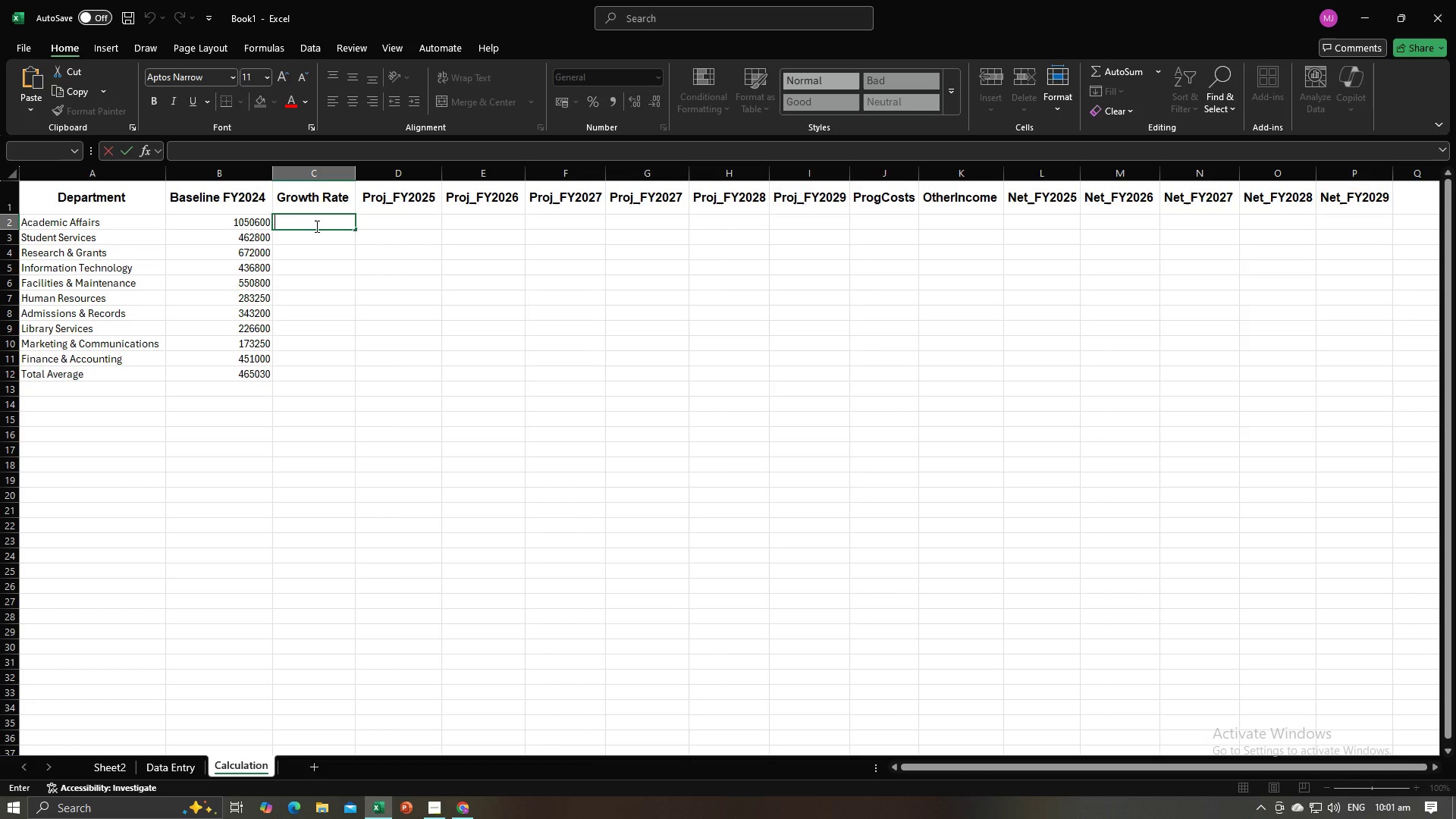 
key(Equal)
 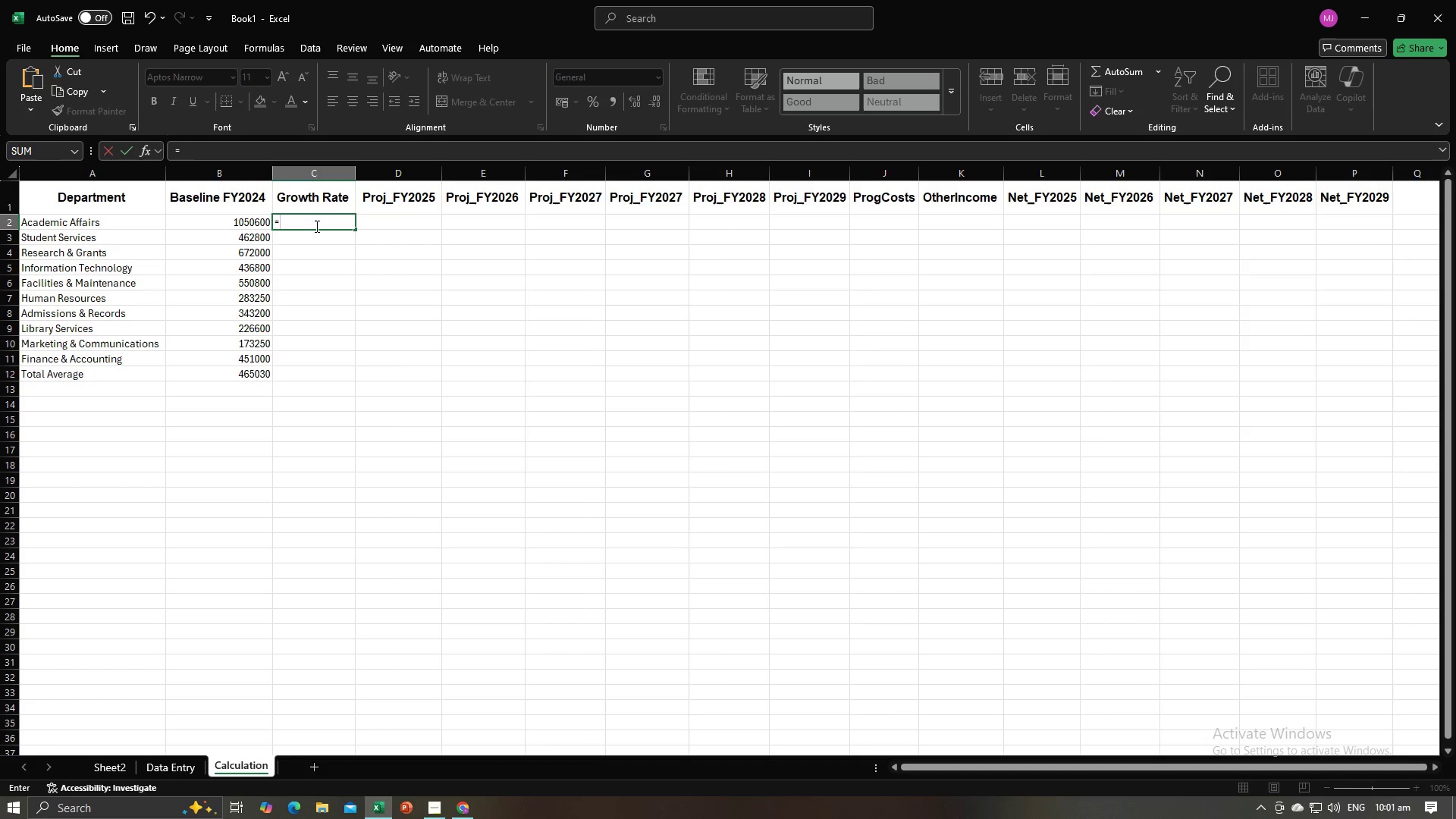 
hold_key(key=ControlLeft, duration=0.44)
 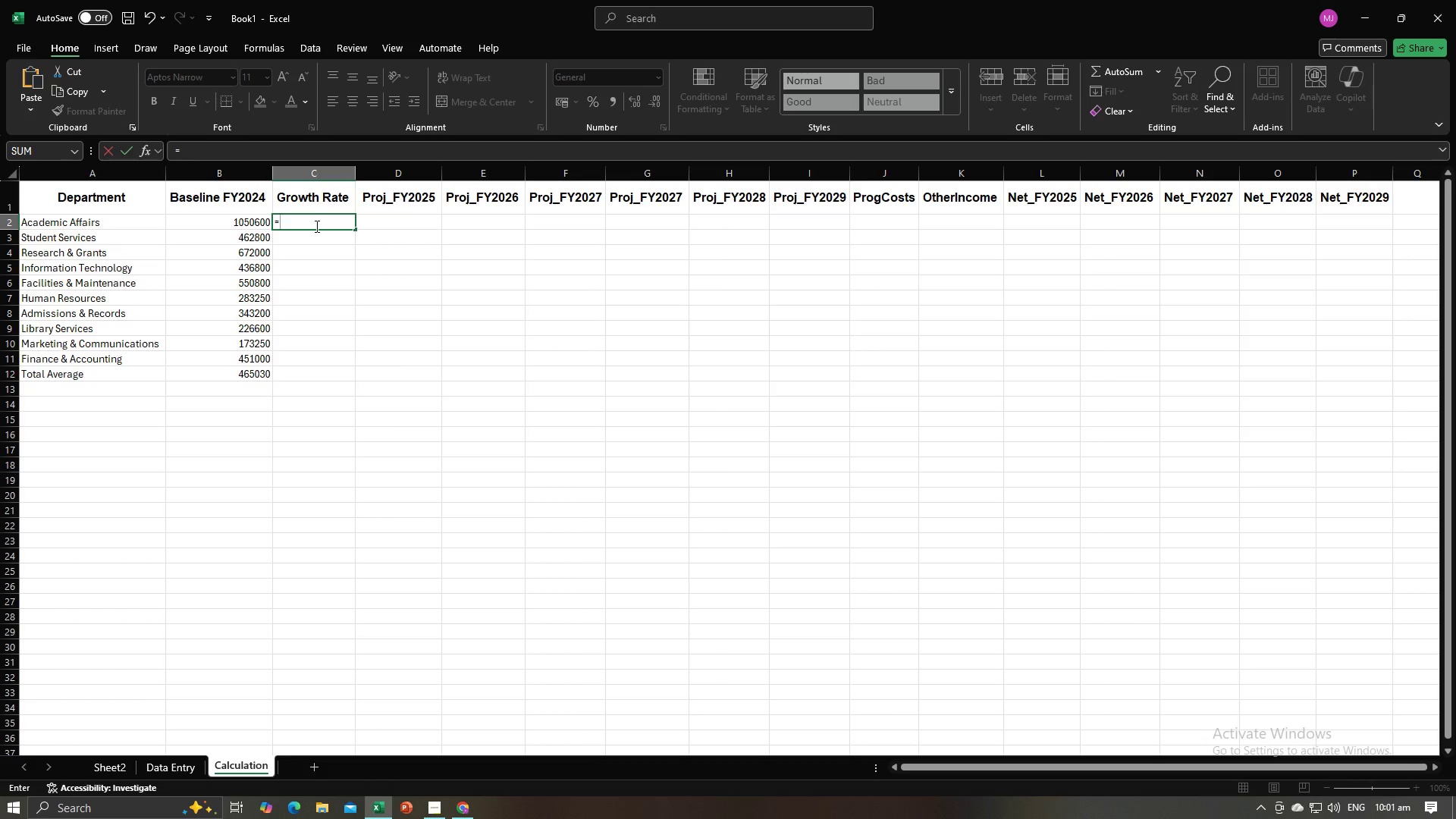 
key(Backspace)
 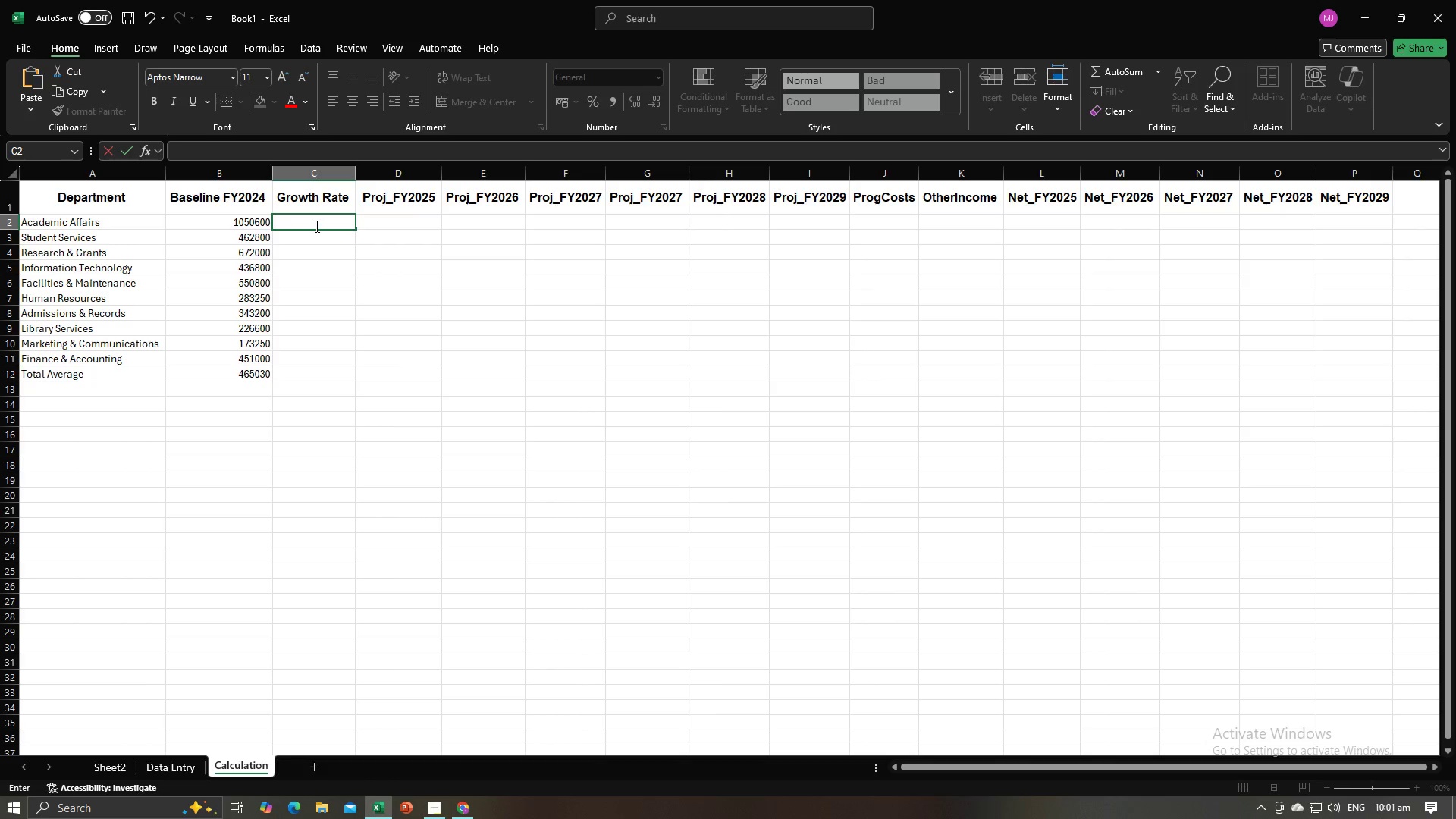 
key(Control+V)
 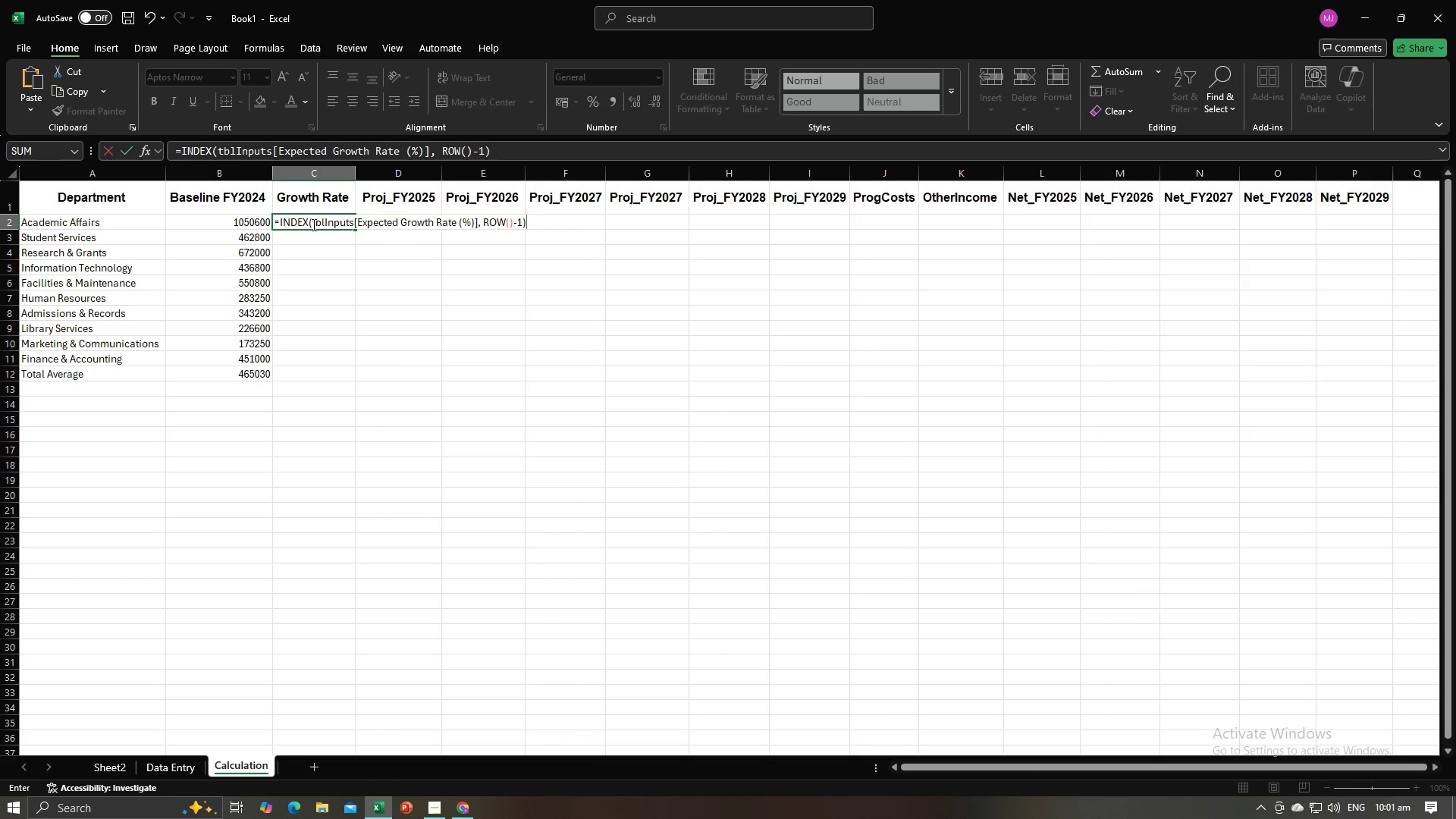 
left_click_drag(start_coordinate=[313, 221], to_coordinate=[533, 224])
 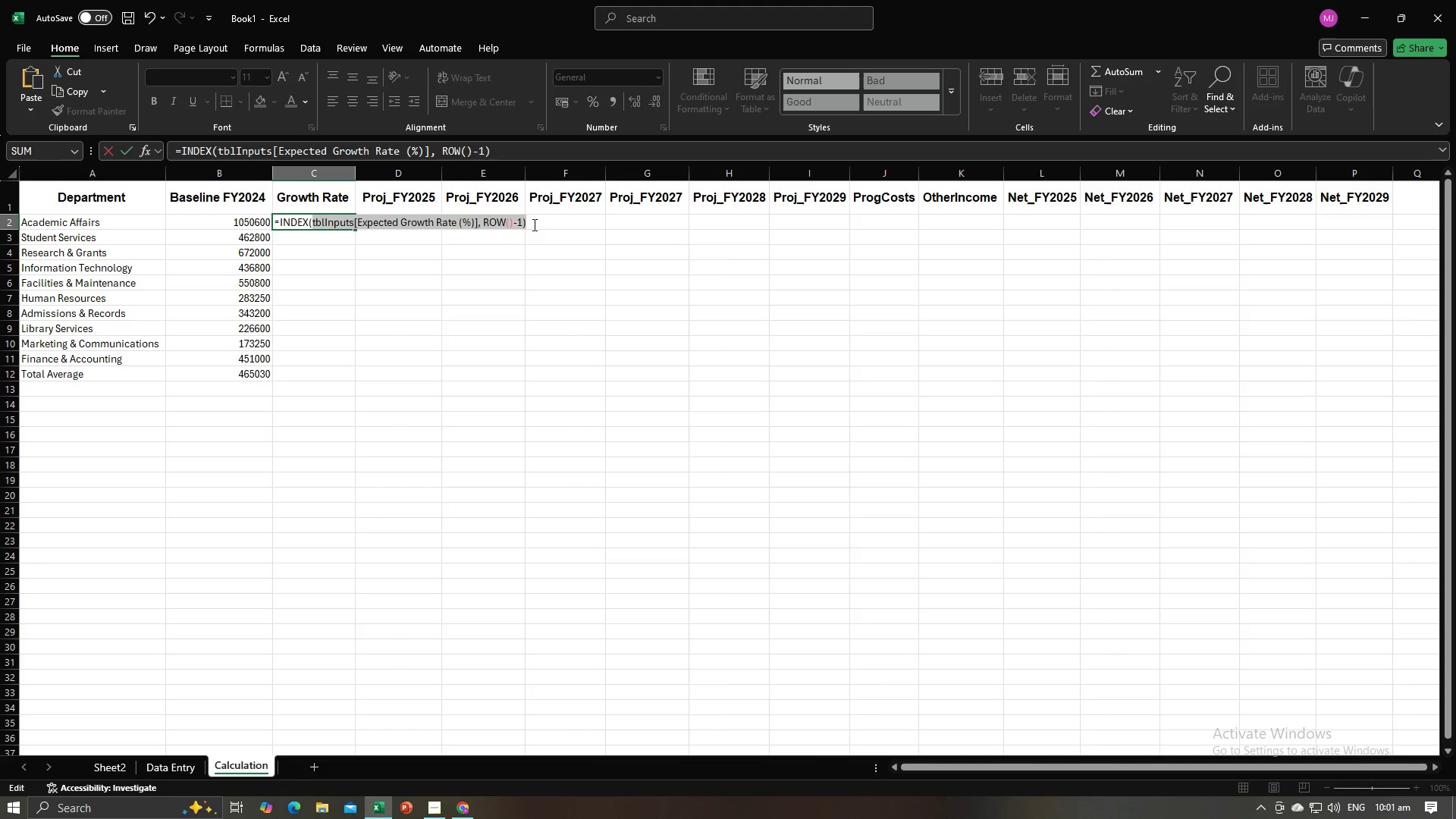 
key(Backspace)
 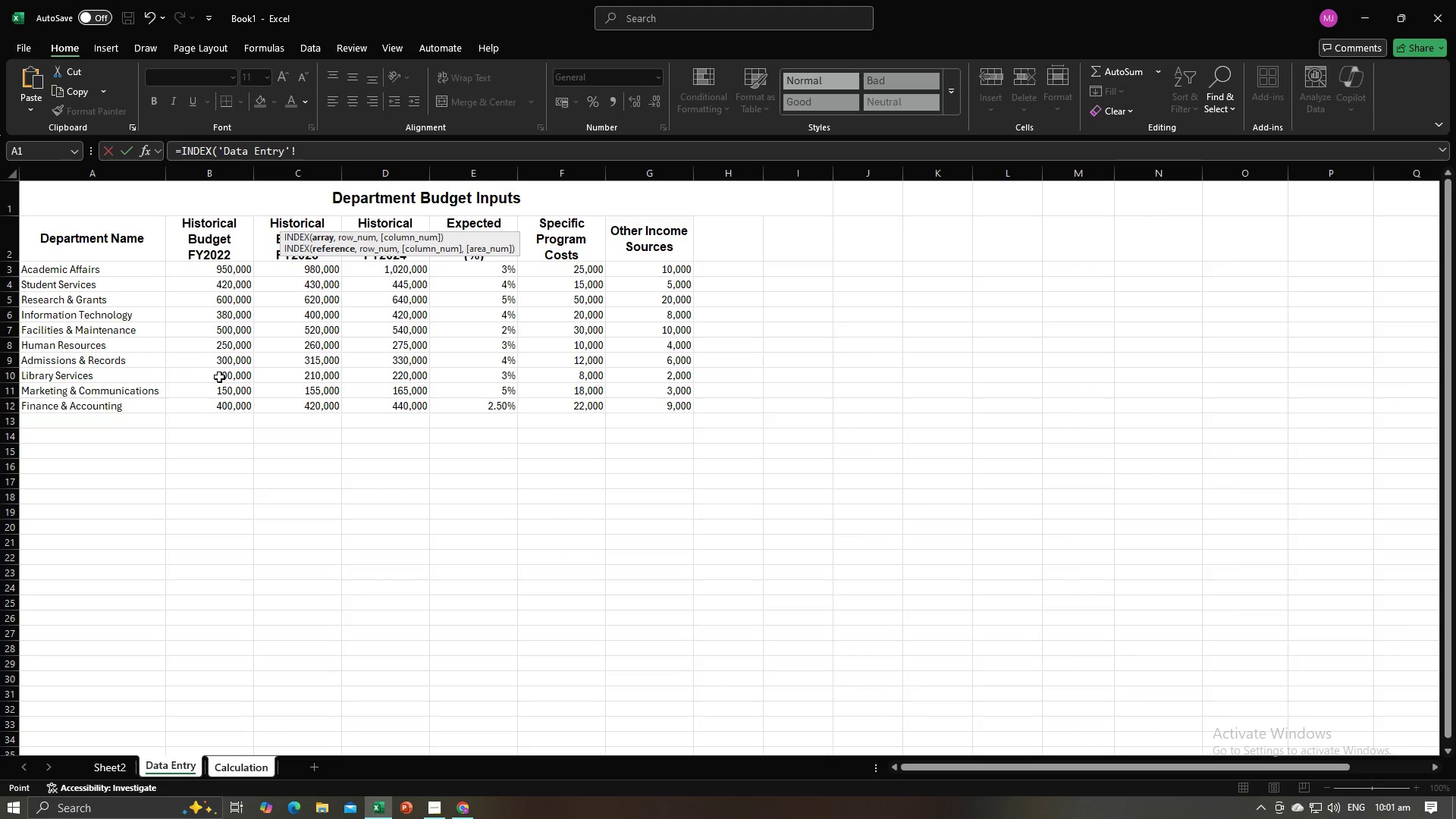 
key(Alt+AltLeft)
 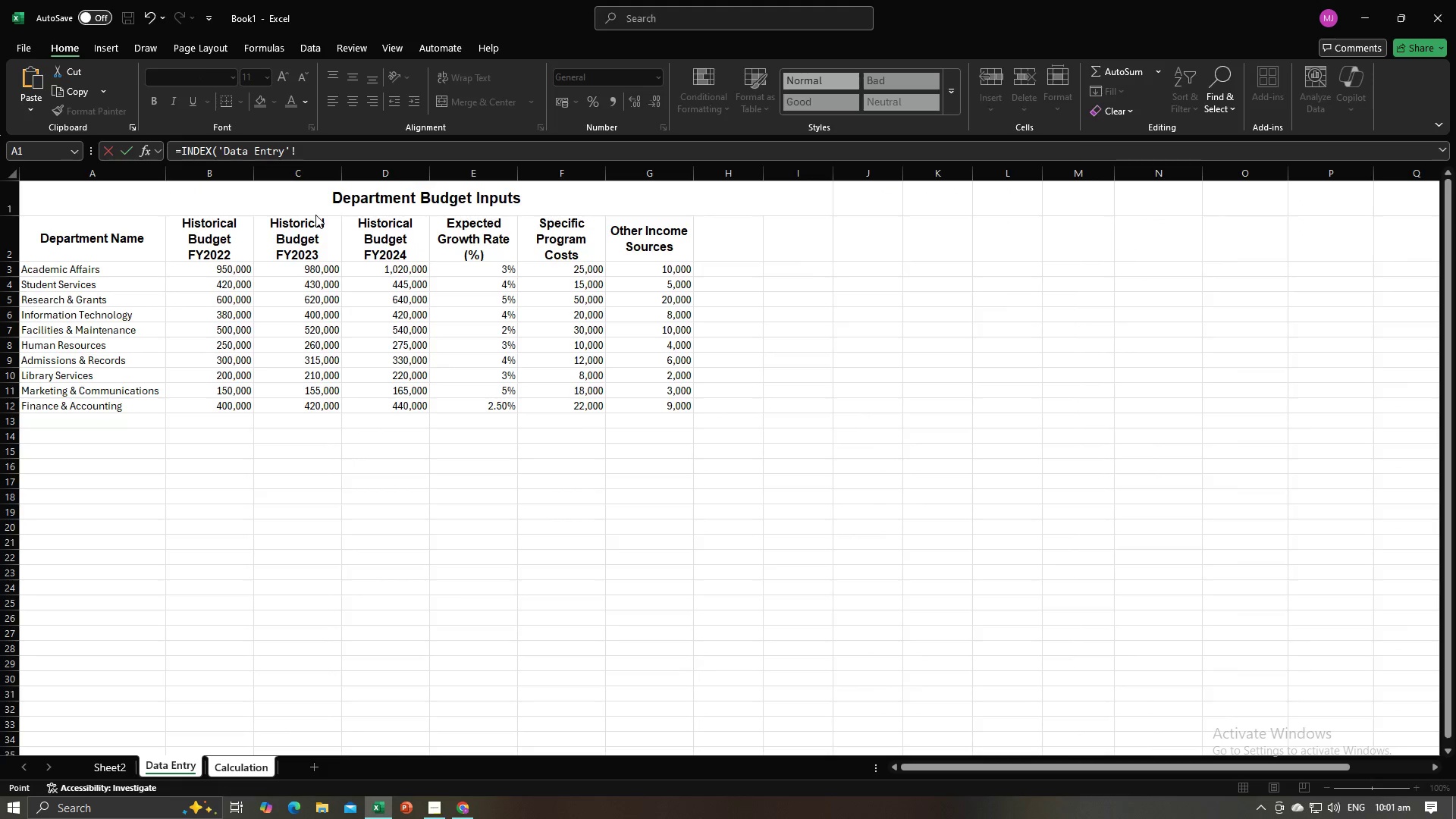 
key(Alt+Tab)